 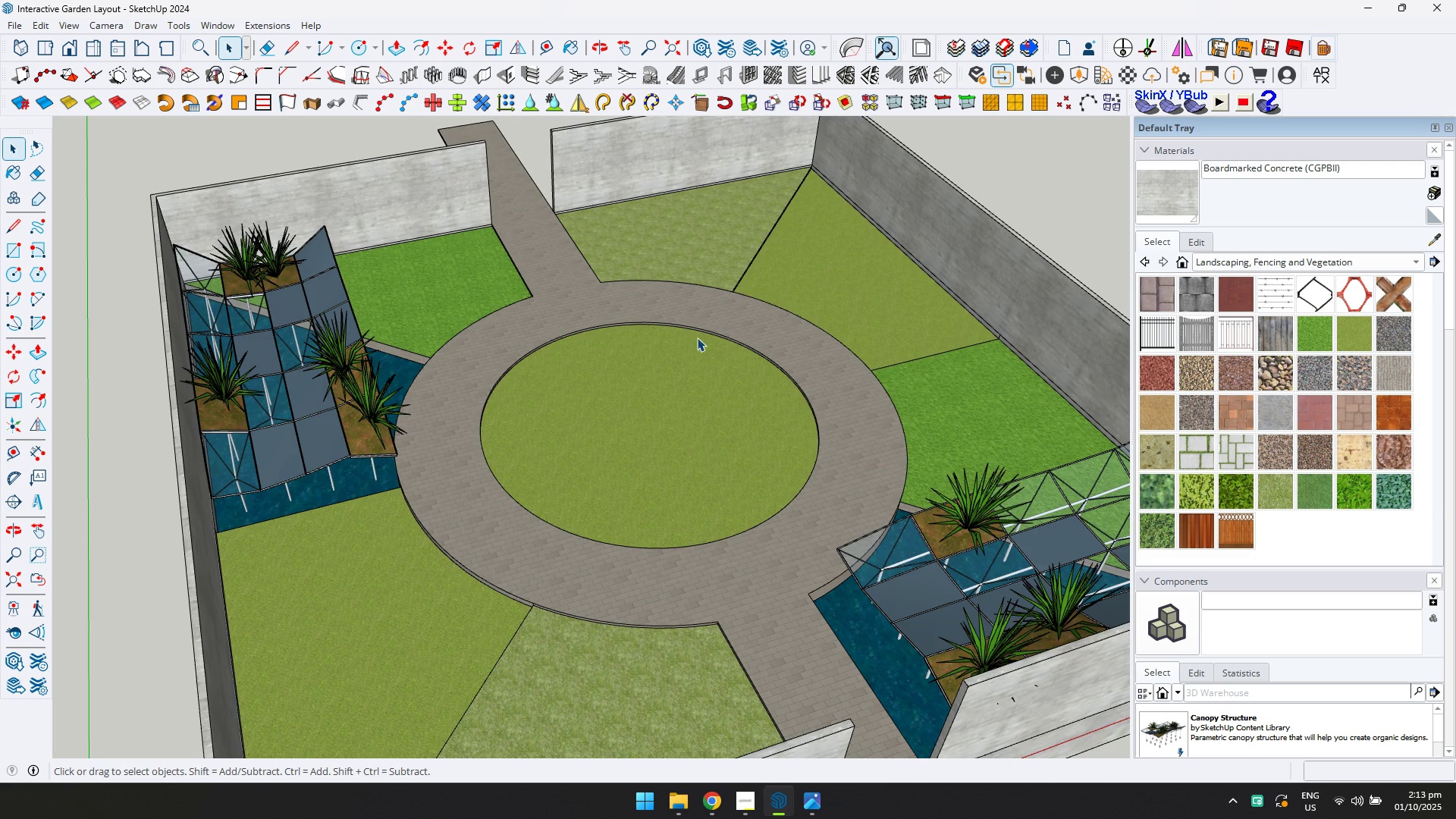 
scroll: coordinate [546, 366], scroll_direction: down, amount: 6.0
 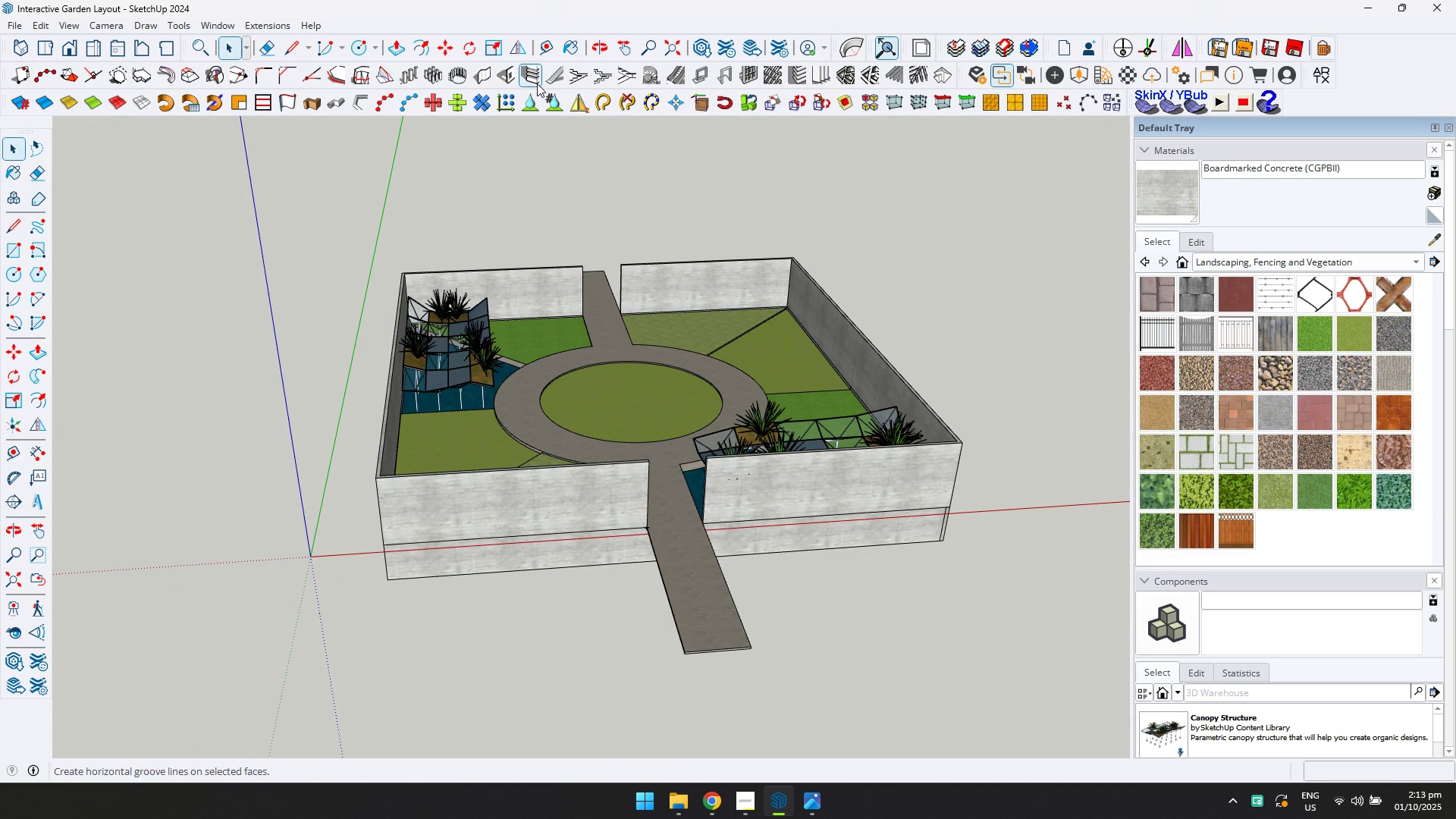 
scroll: coordinate [668, 428], scroll_direction: up, amount: 7.0
 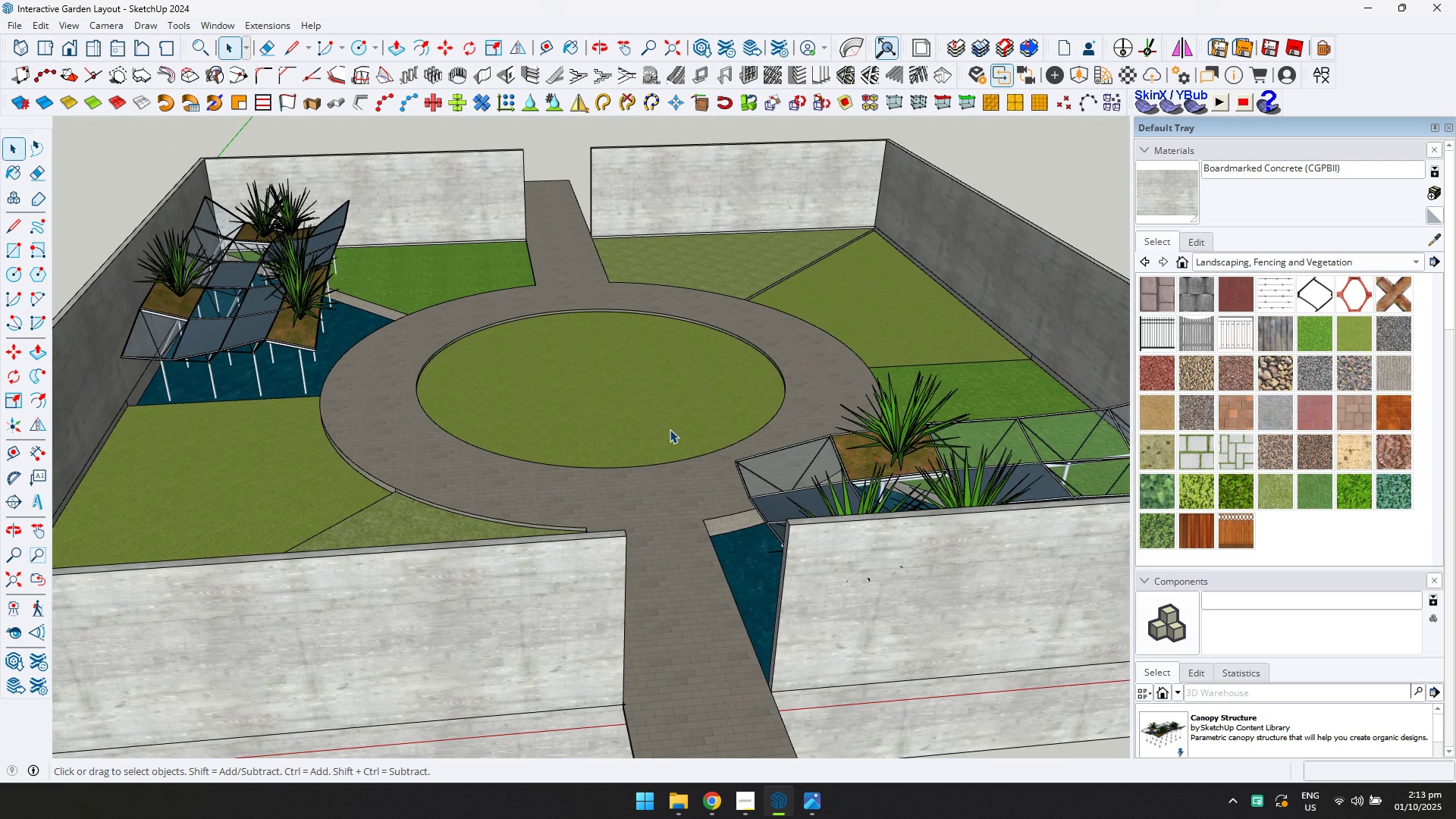 
scroll: coordinate [654, 418], scroll_direction: down, amount: 8.0
 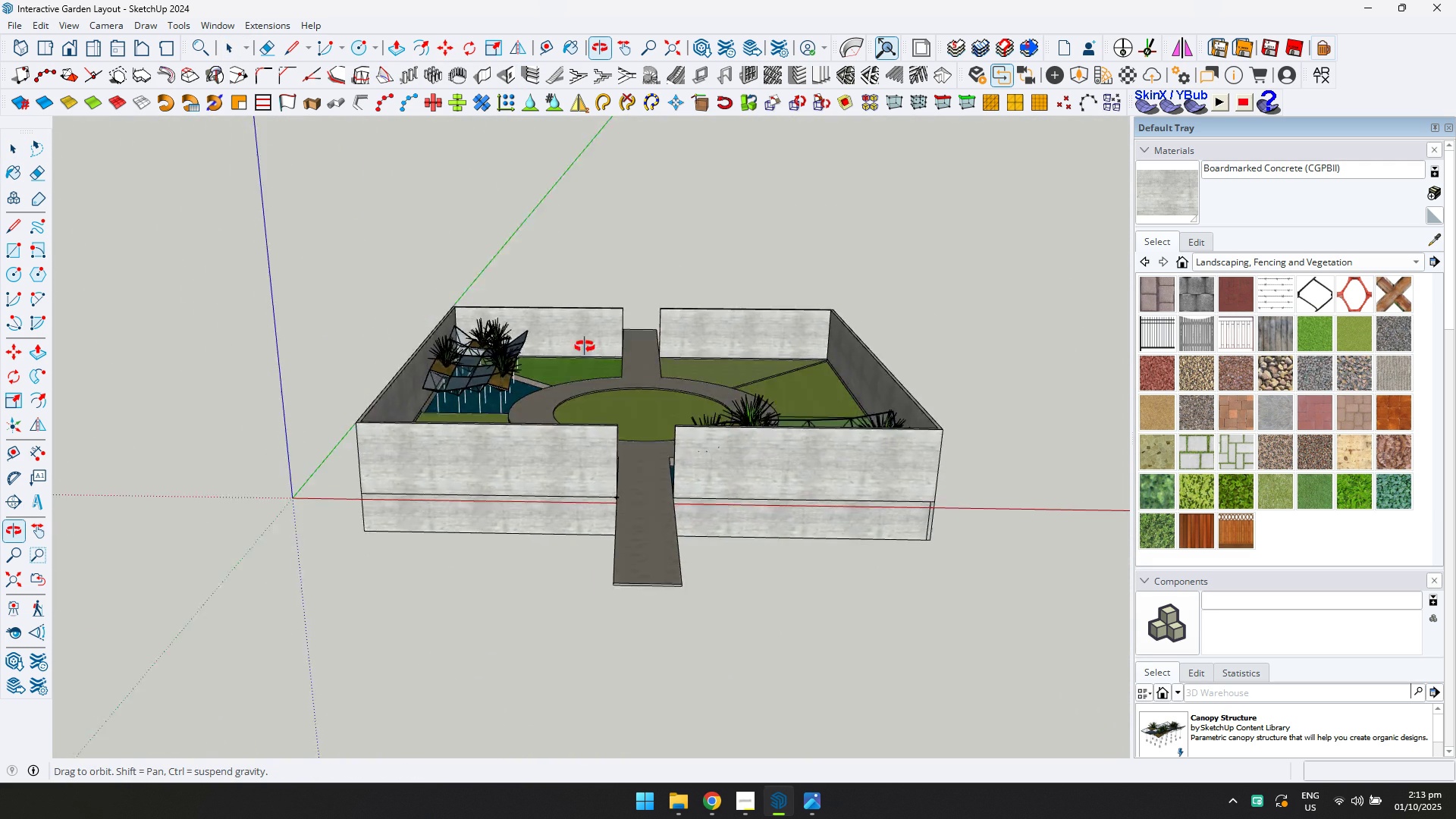 
scroll: coordinate [645, 463], scroll_direction: up, amount: 5.0
 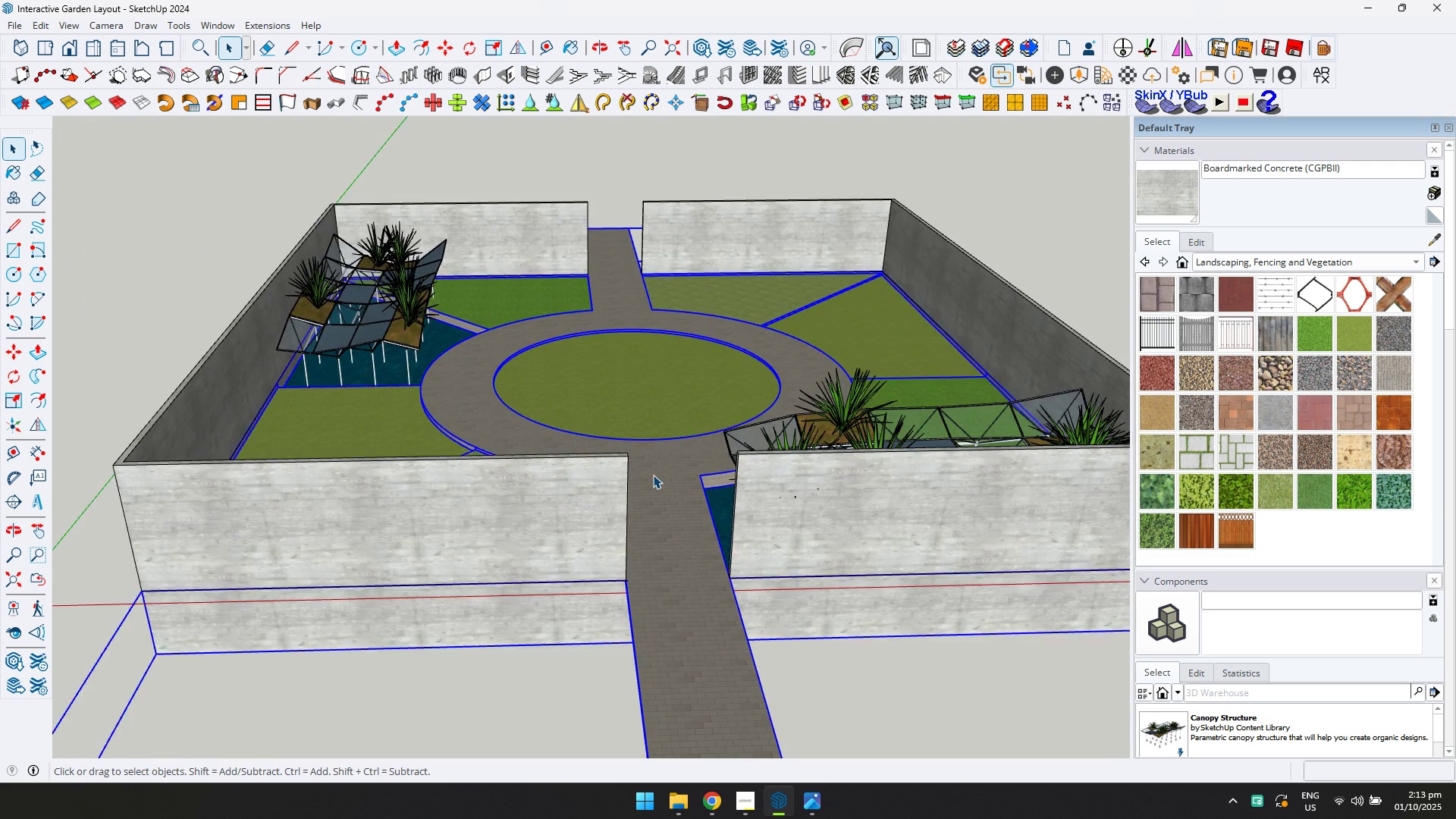 
double_click([653, 475])
 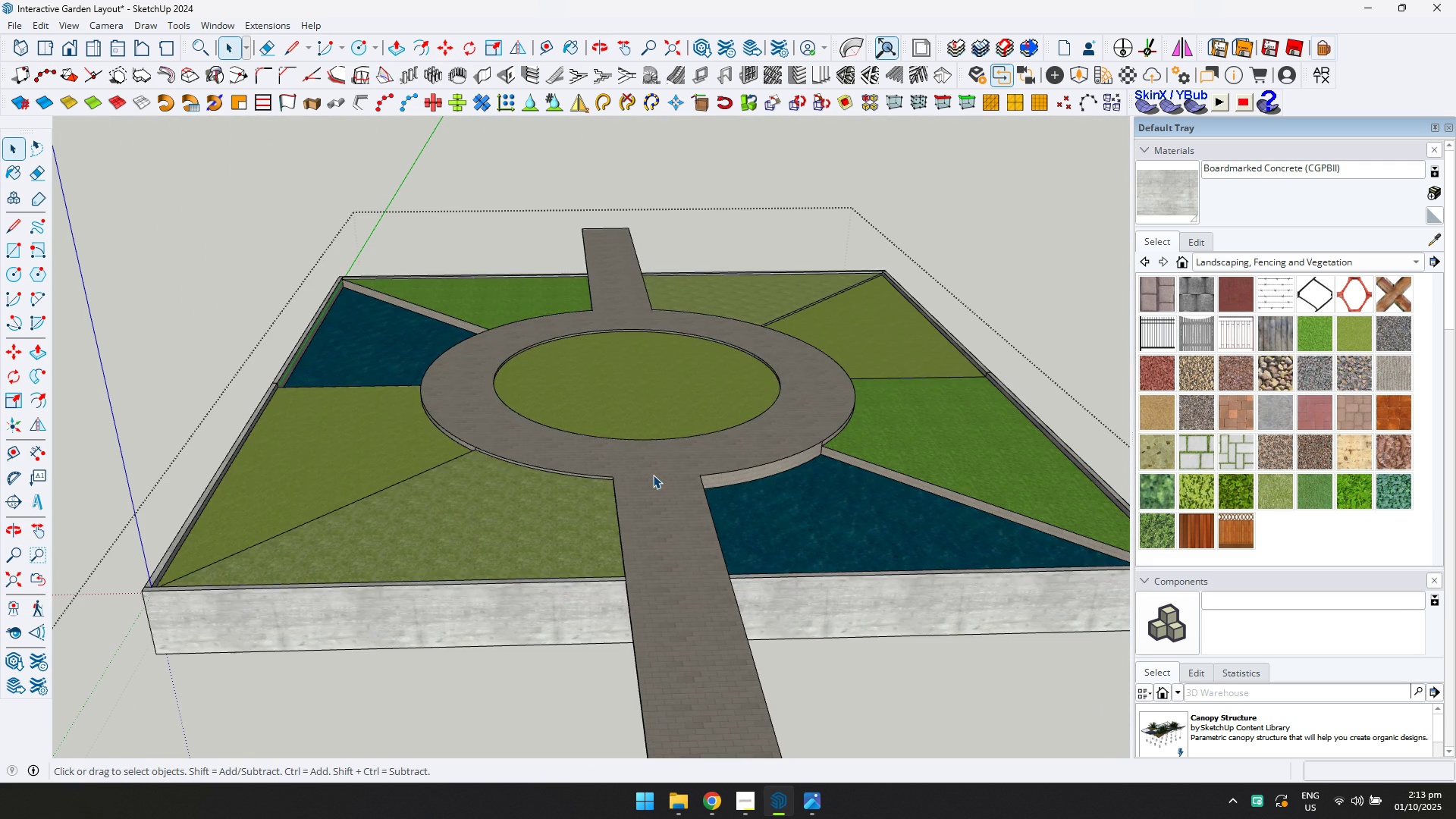 
triple_click([653, 475])
 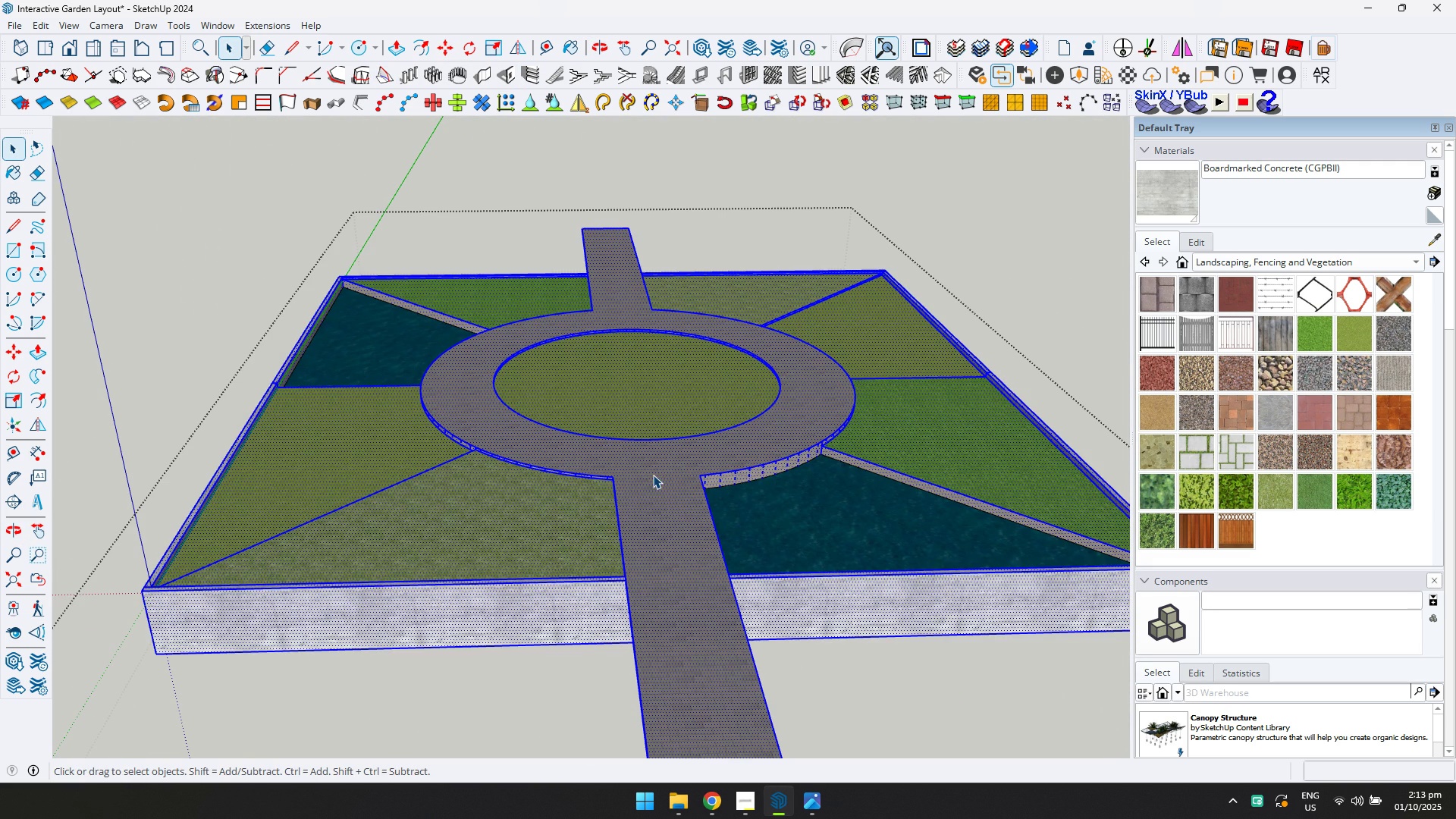 
triple_click([653, 475])
 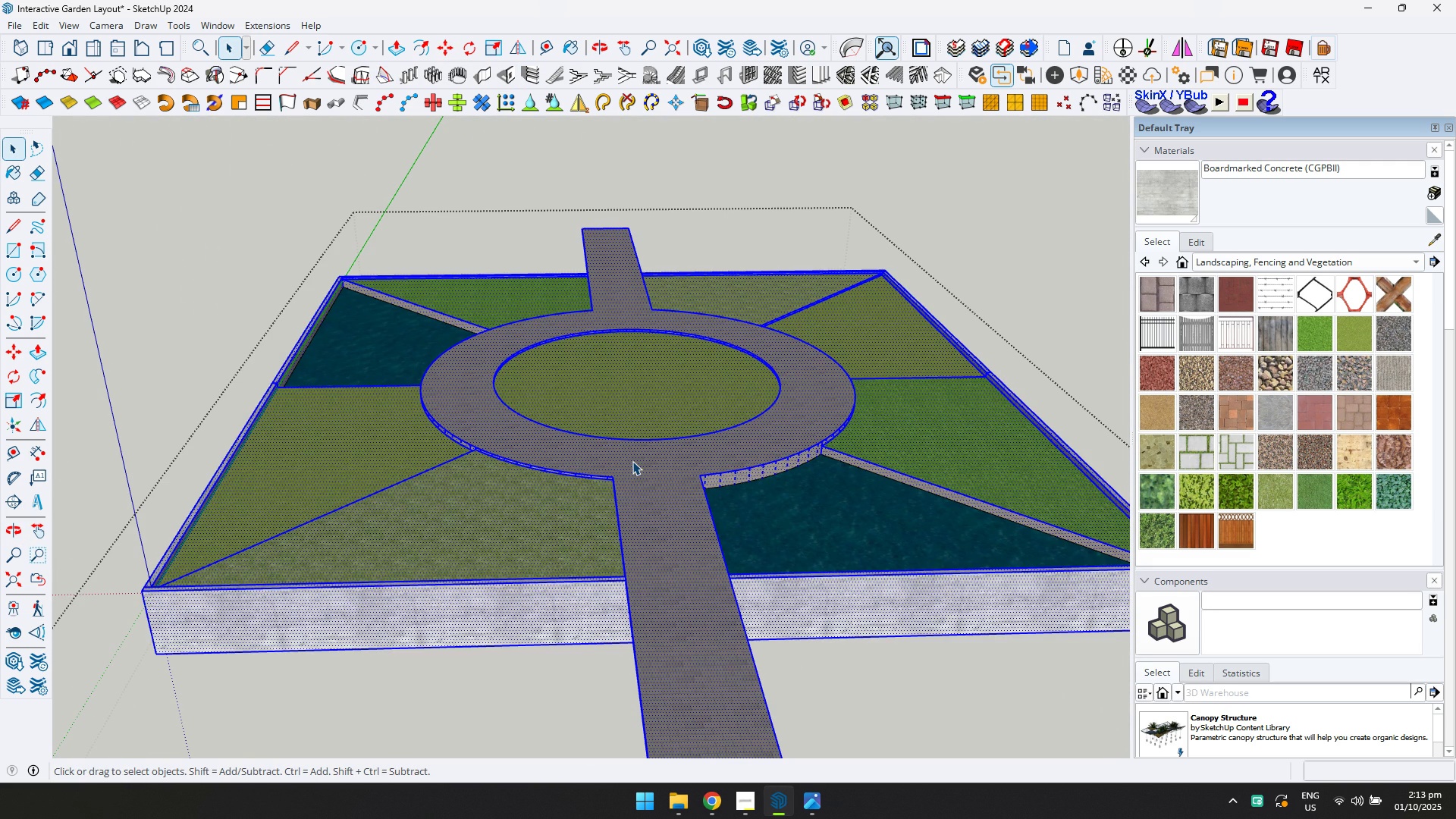 
triple_click([632, 461])
 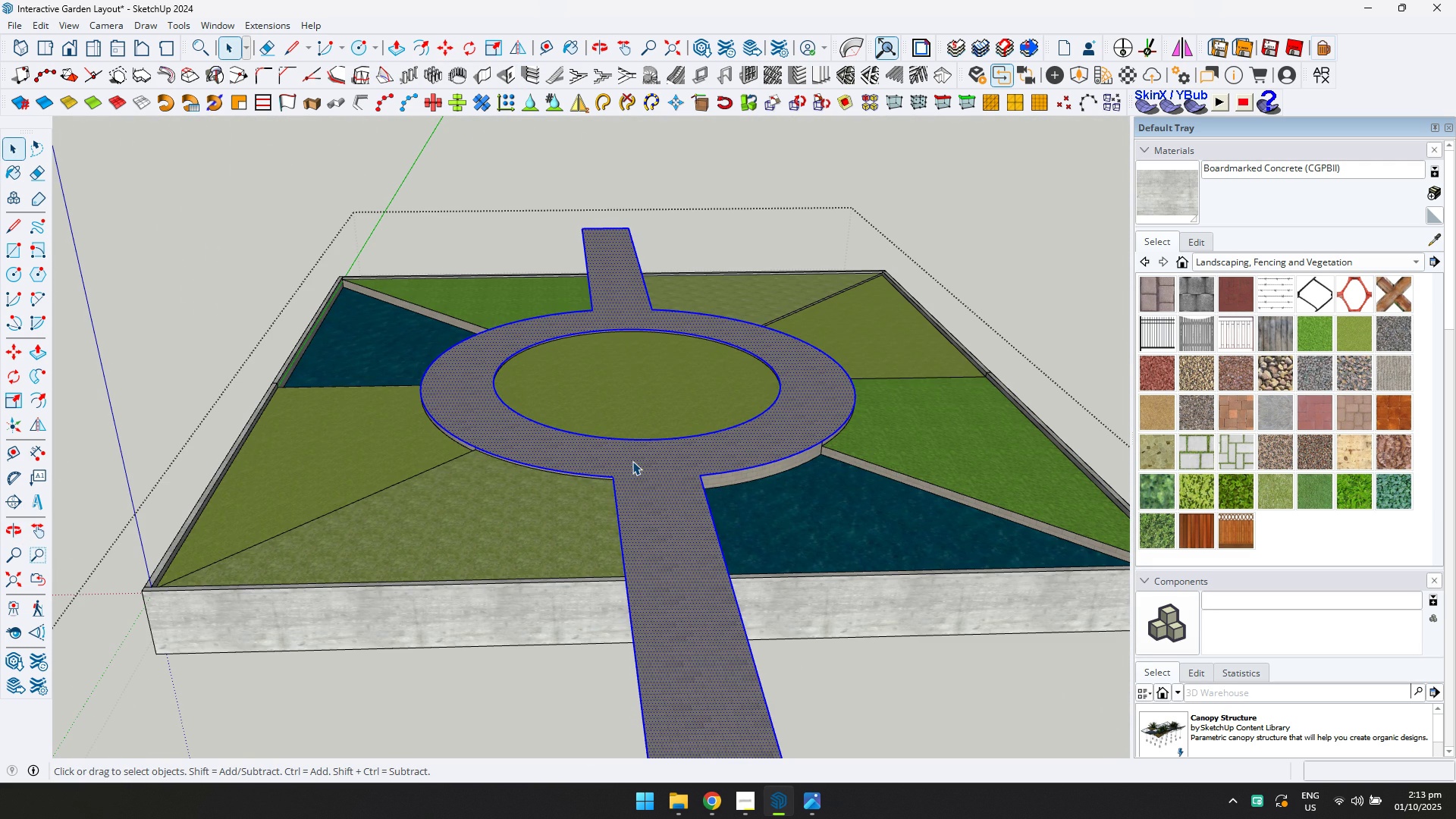 
triple_click([632, 461])